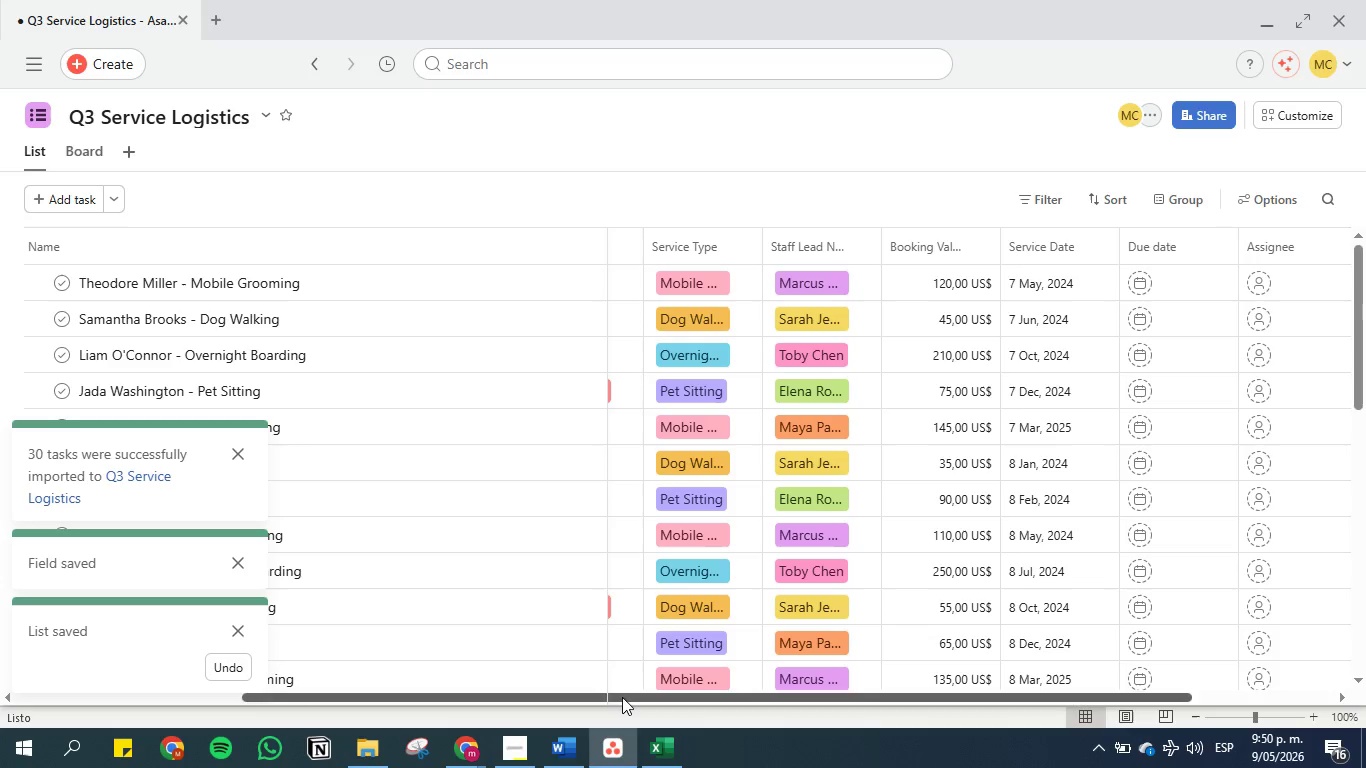 
left_click([575, 749])
 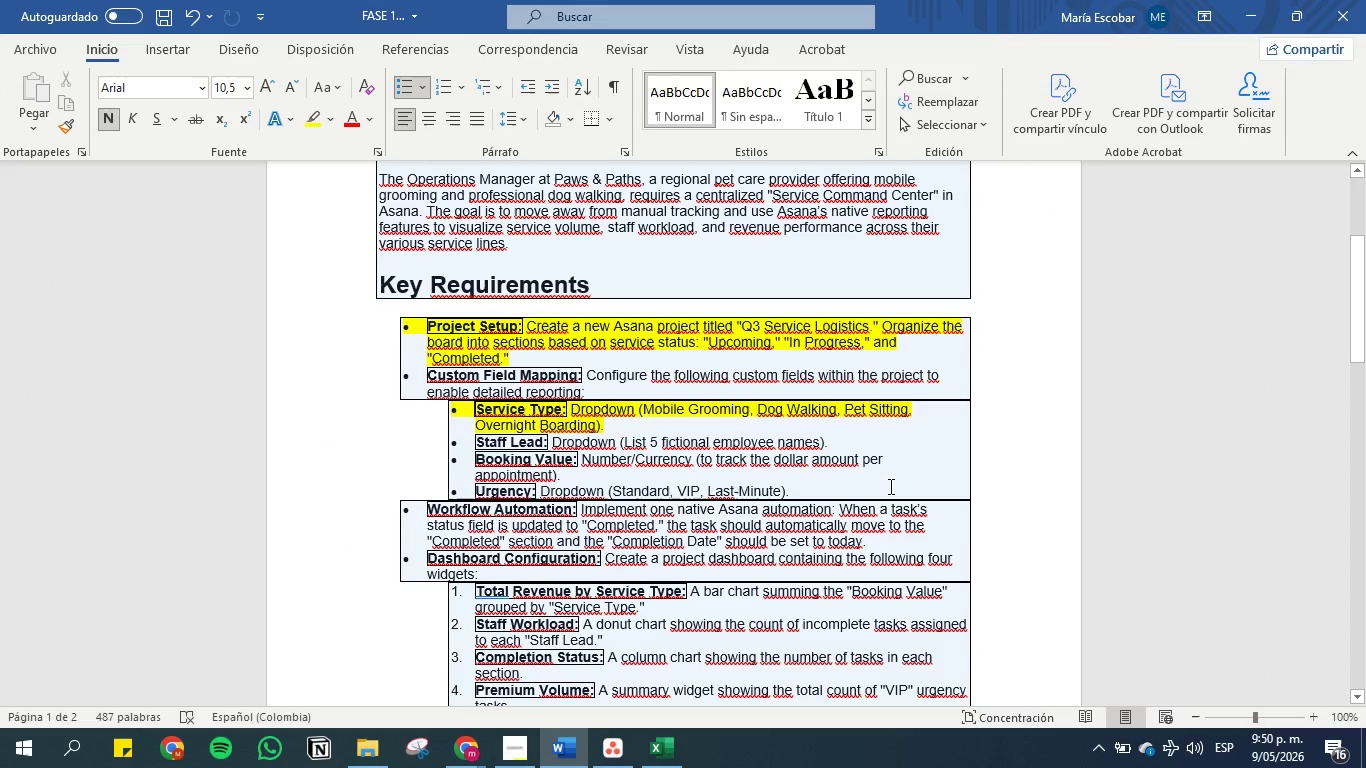 
left_click_drag(start_coordinate=[900, 466], to_coordinate=[458, 449])
 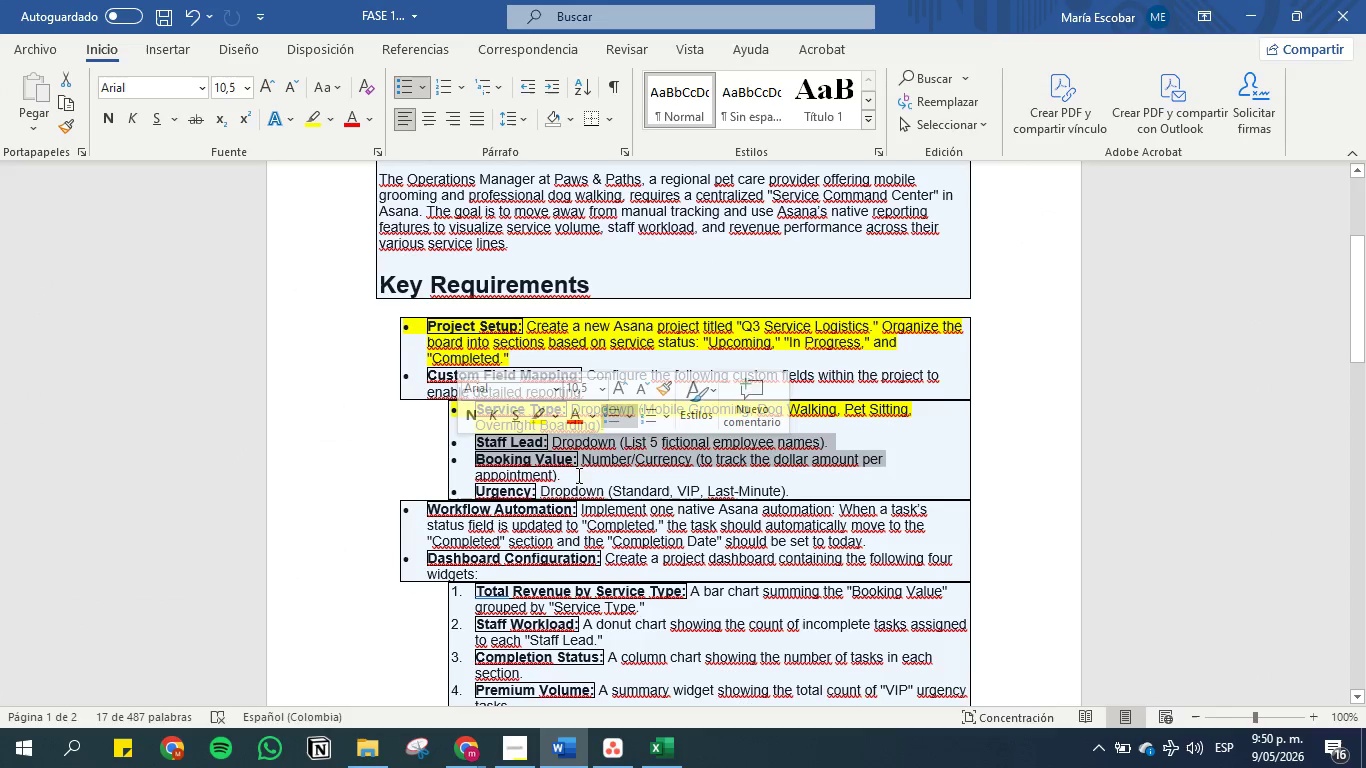 
left_click([577, 474])
 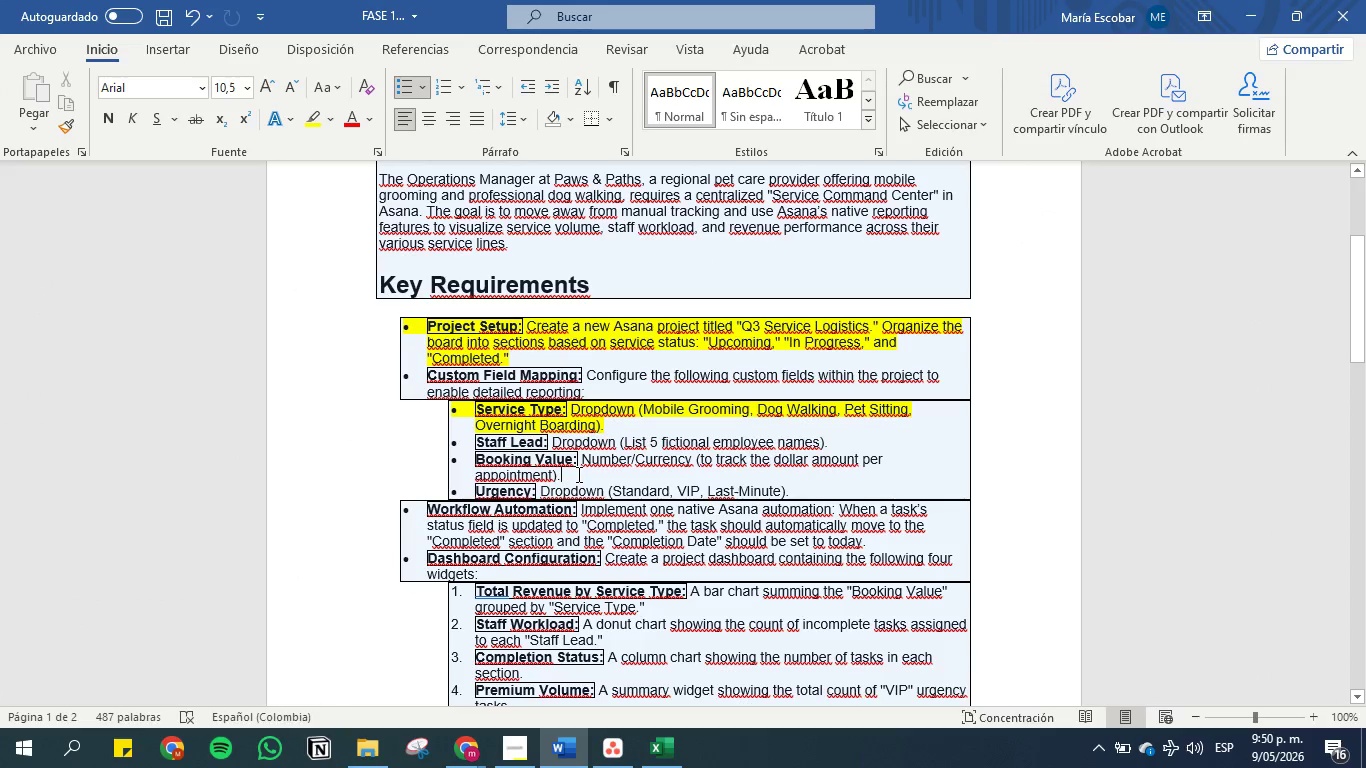 
left_click_drag(start_coordinate=[577, 474], to_coordinate=[486, 440])
 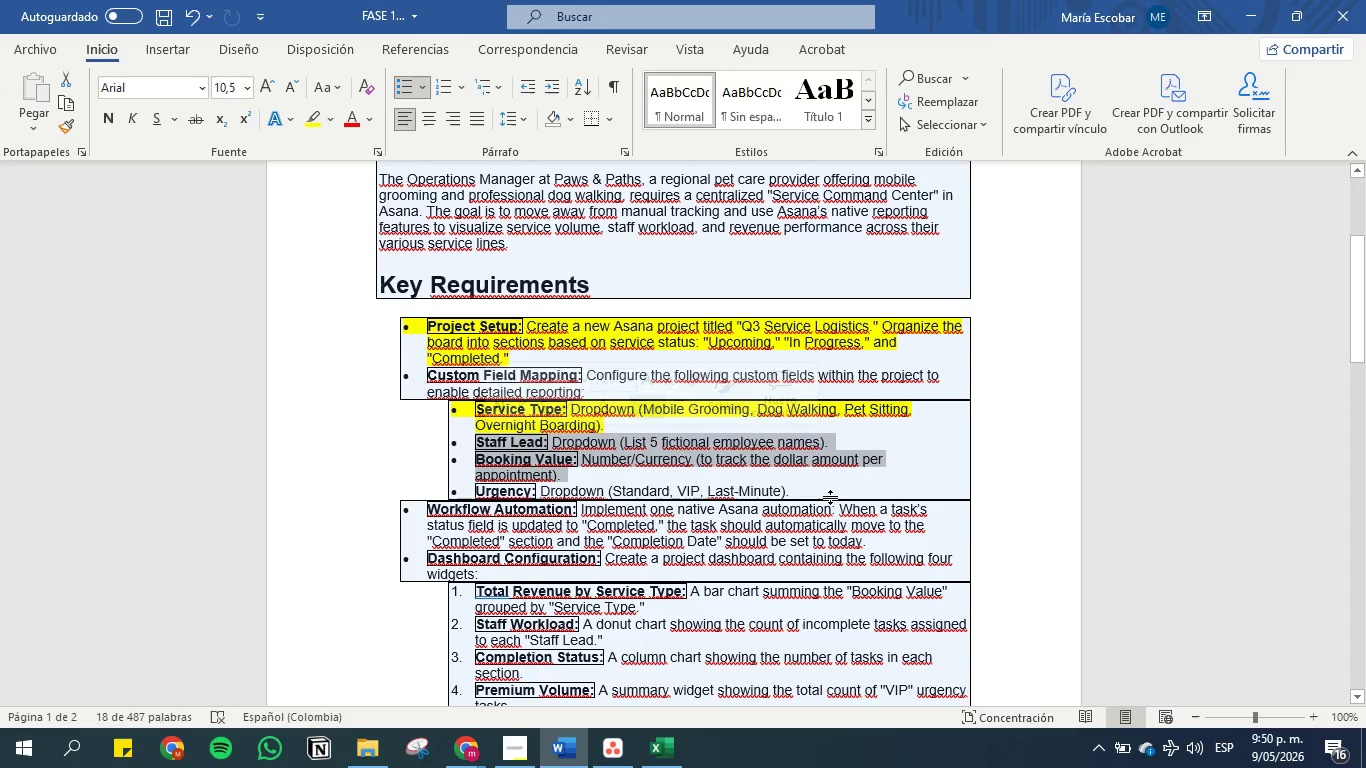 
left_click_drag(start_coordinate=[828, 496], to_coordinate=[475, 435])
 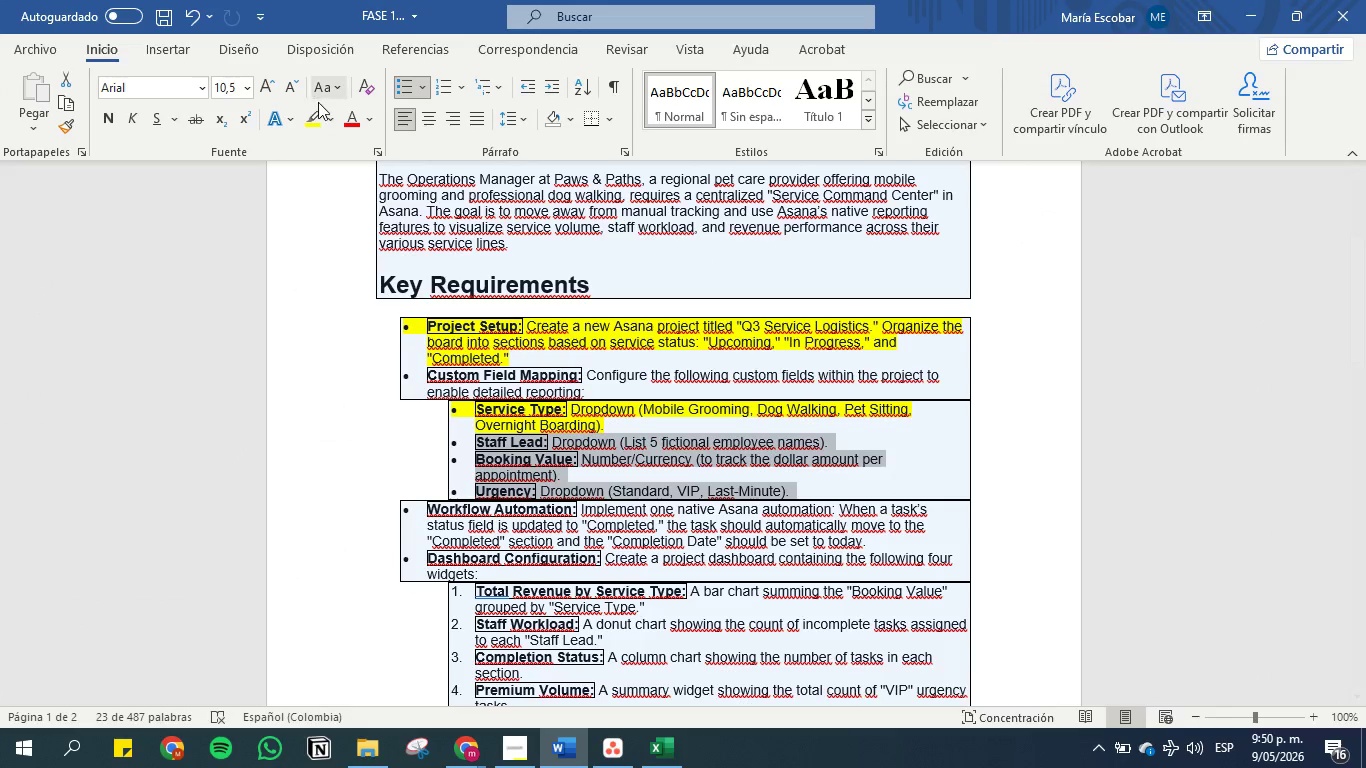 
left_click([317, 108])
 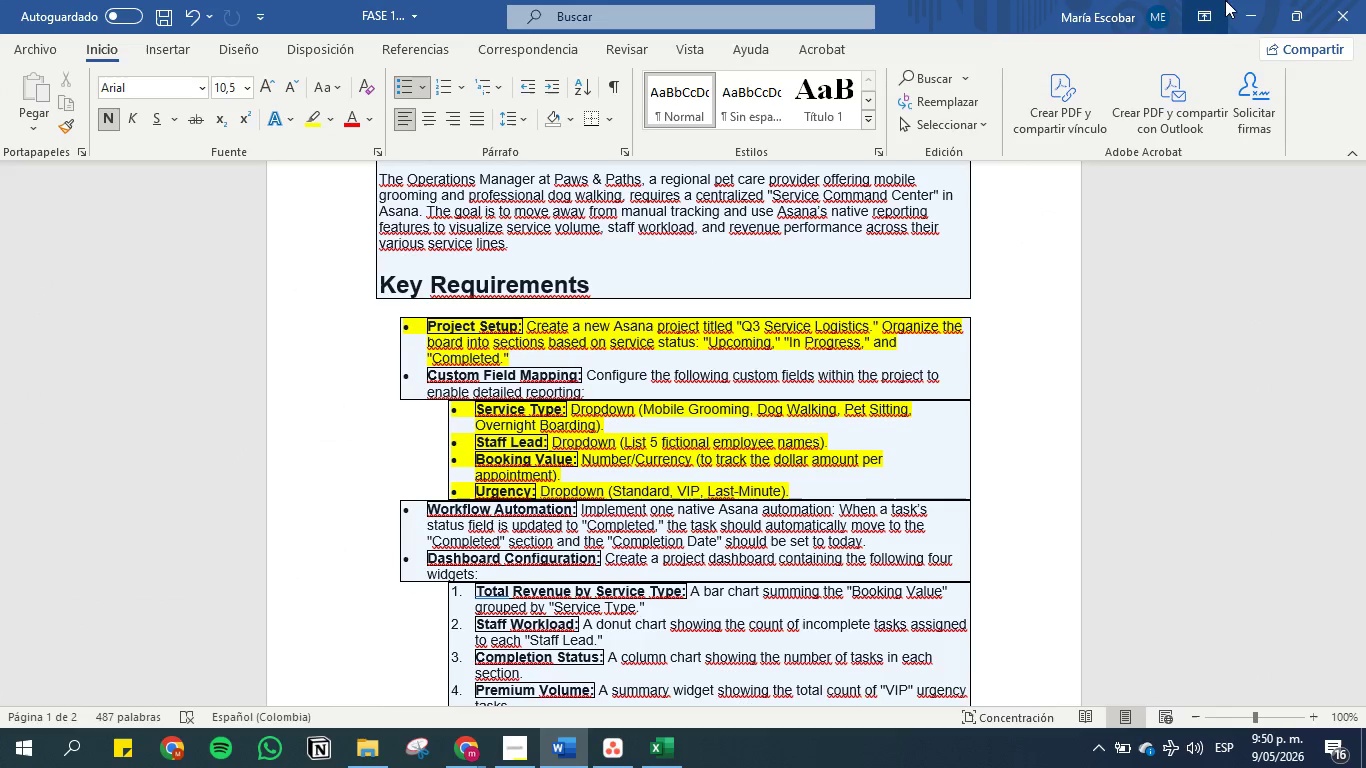 
left_click([1266, 24])
 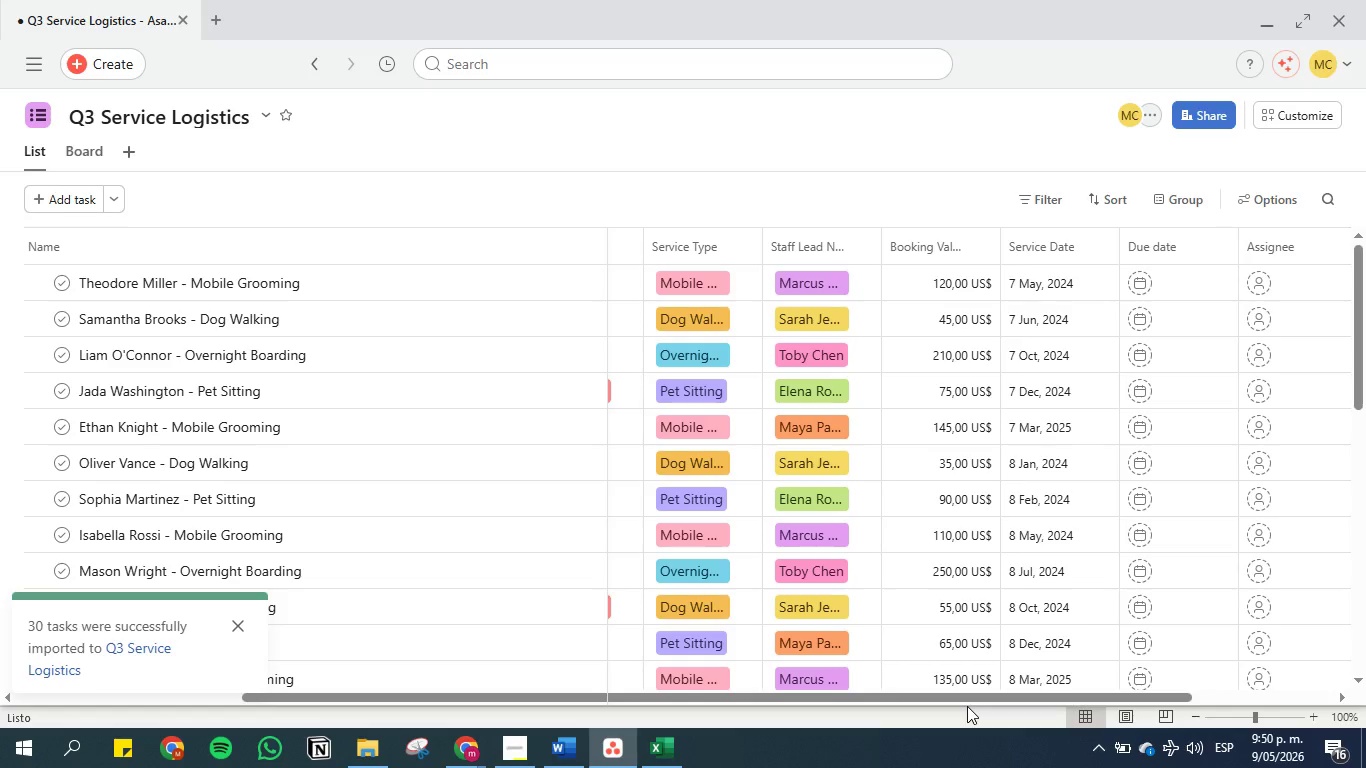 
left_click_drag(start_coordinate=[963, 690], to_coordinate=[694, 693])
 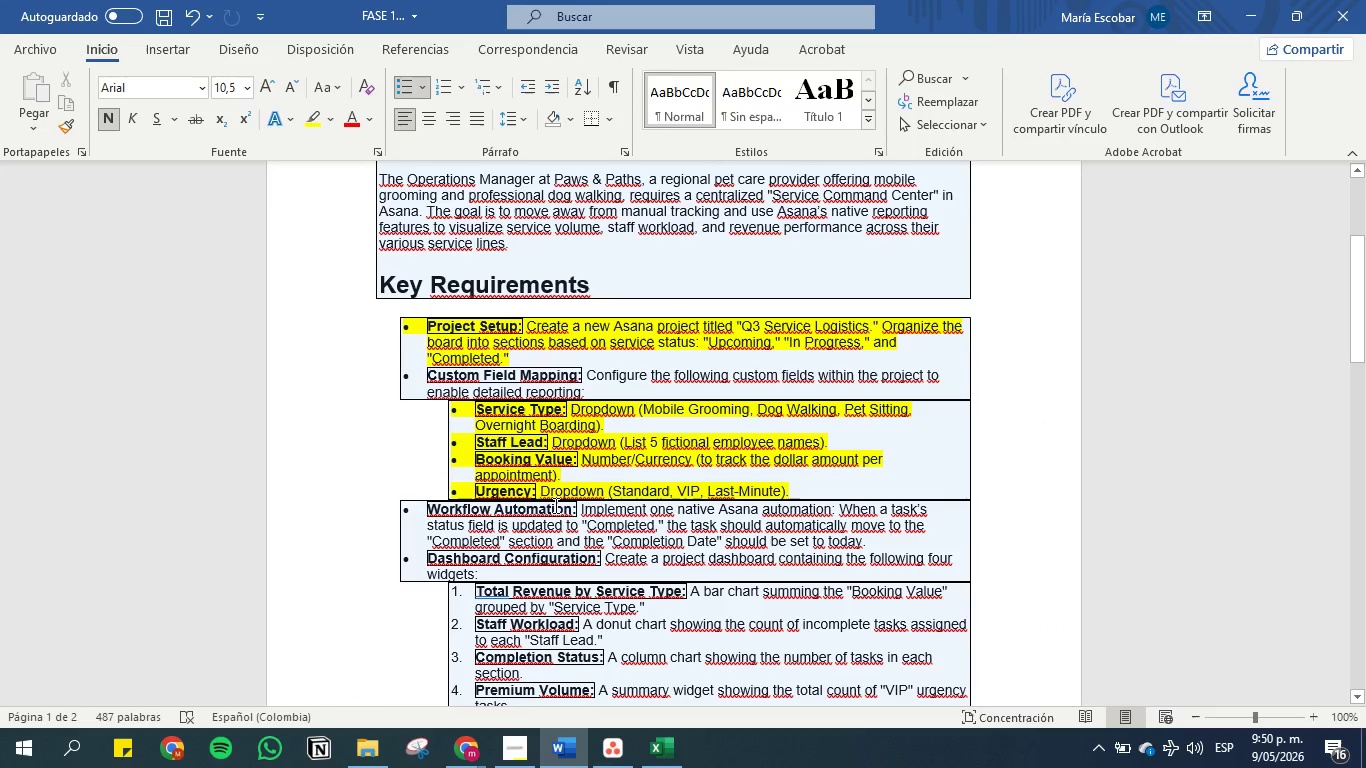 
left_click([578, 514])
 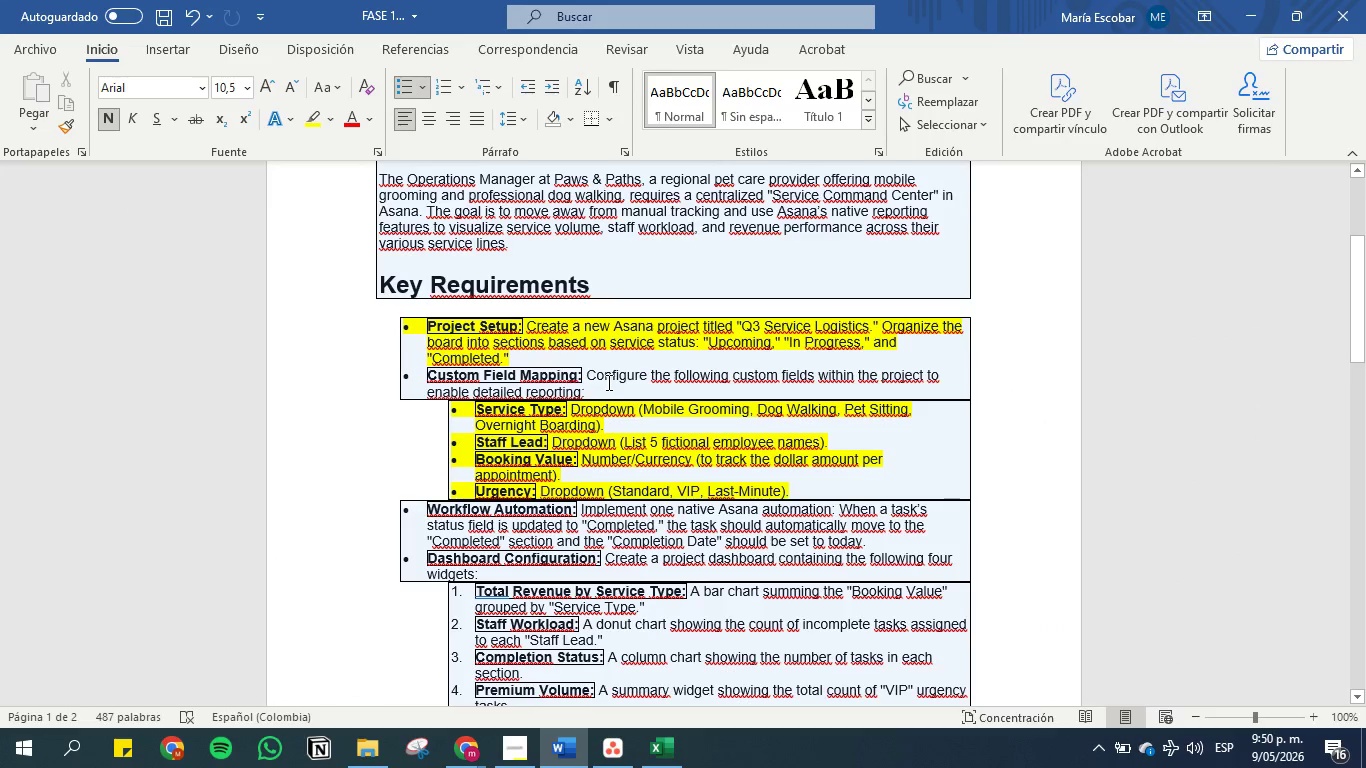 
left_click_drag(start_coordinate=[607, 391], to_coordinate=[396, 371])
 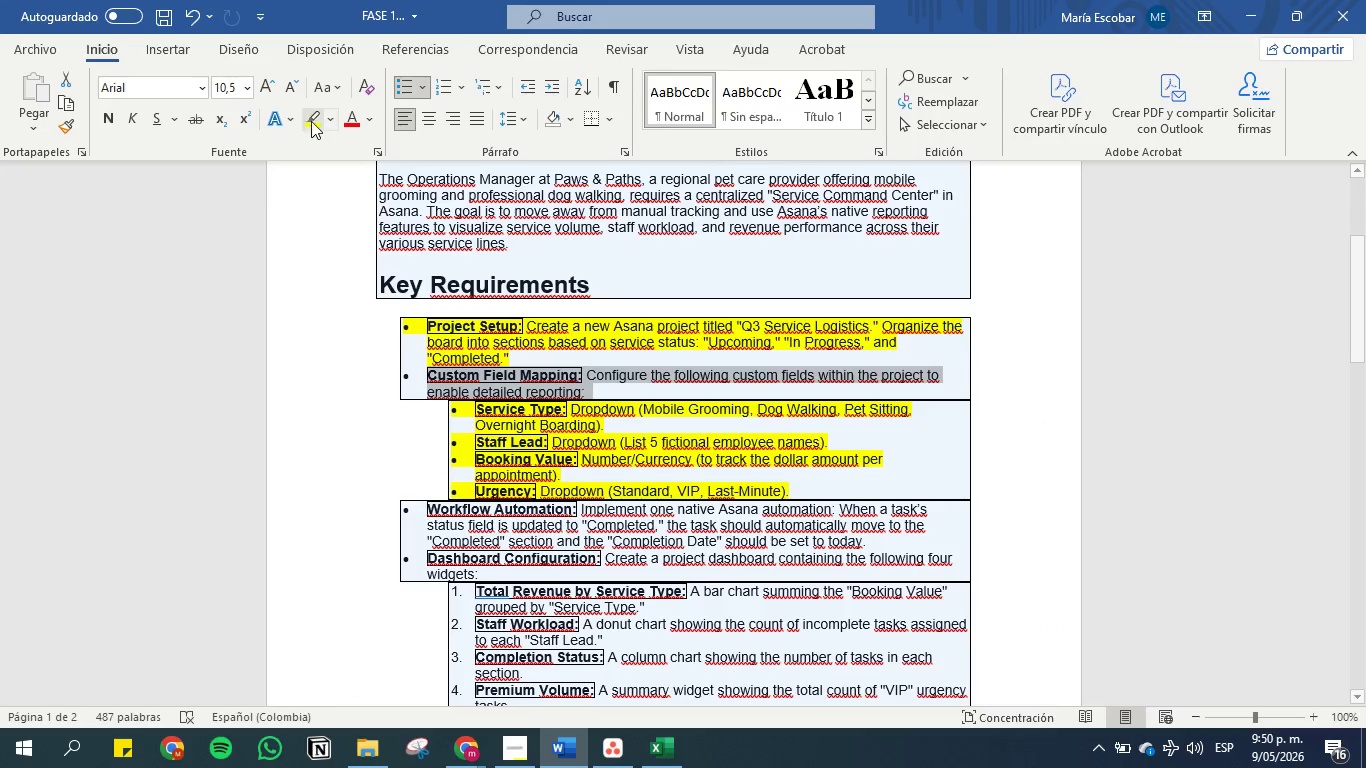 
left_click([311, 118])
 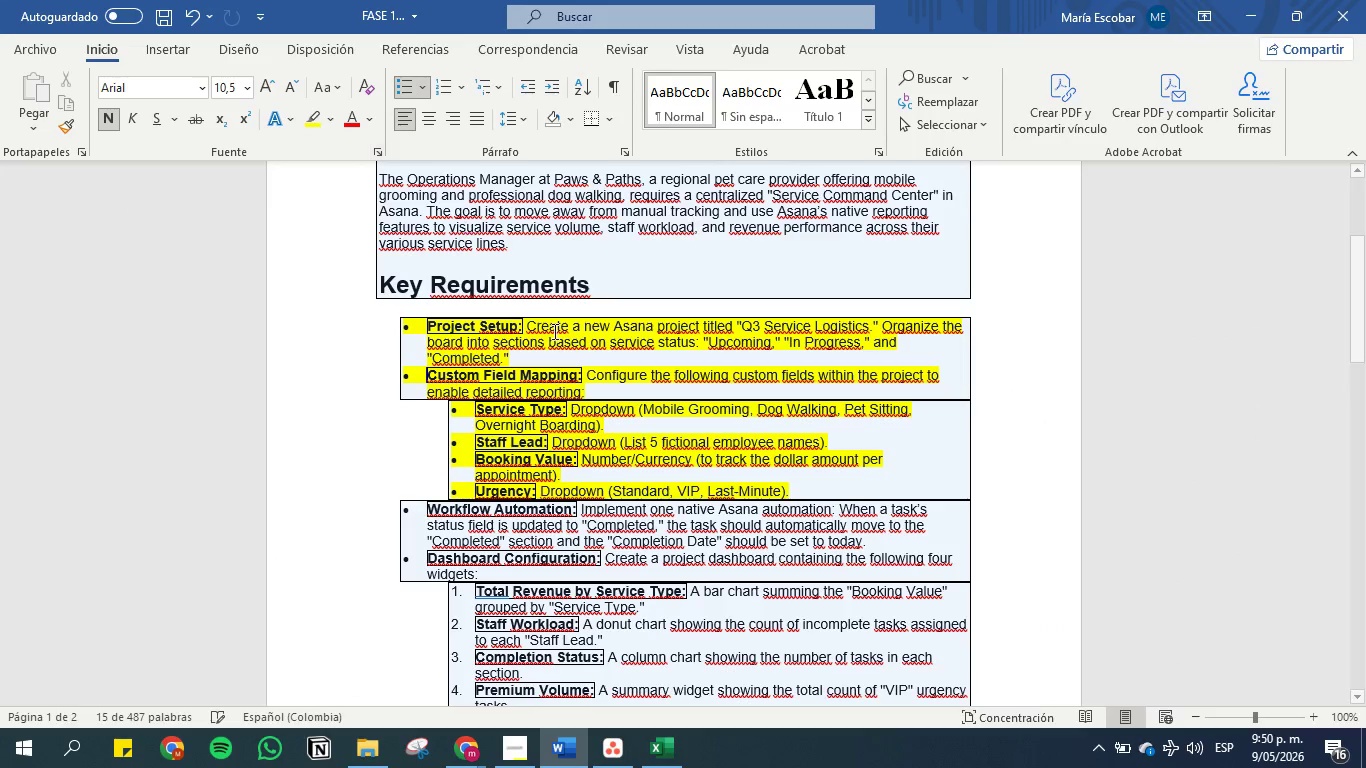 
left_click([611, 410])
 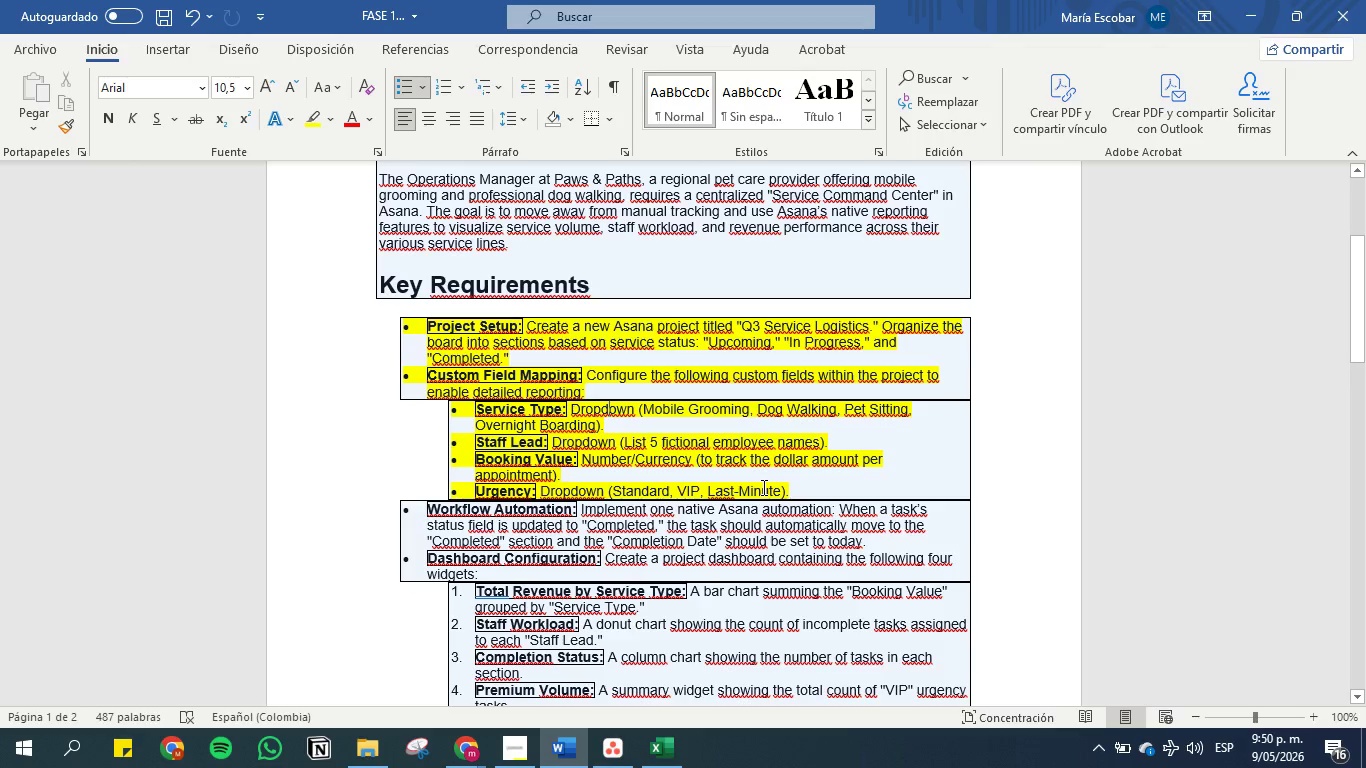 
scroll: coordinate [761, 463], scroll_direction: down, amount: 3.0
 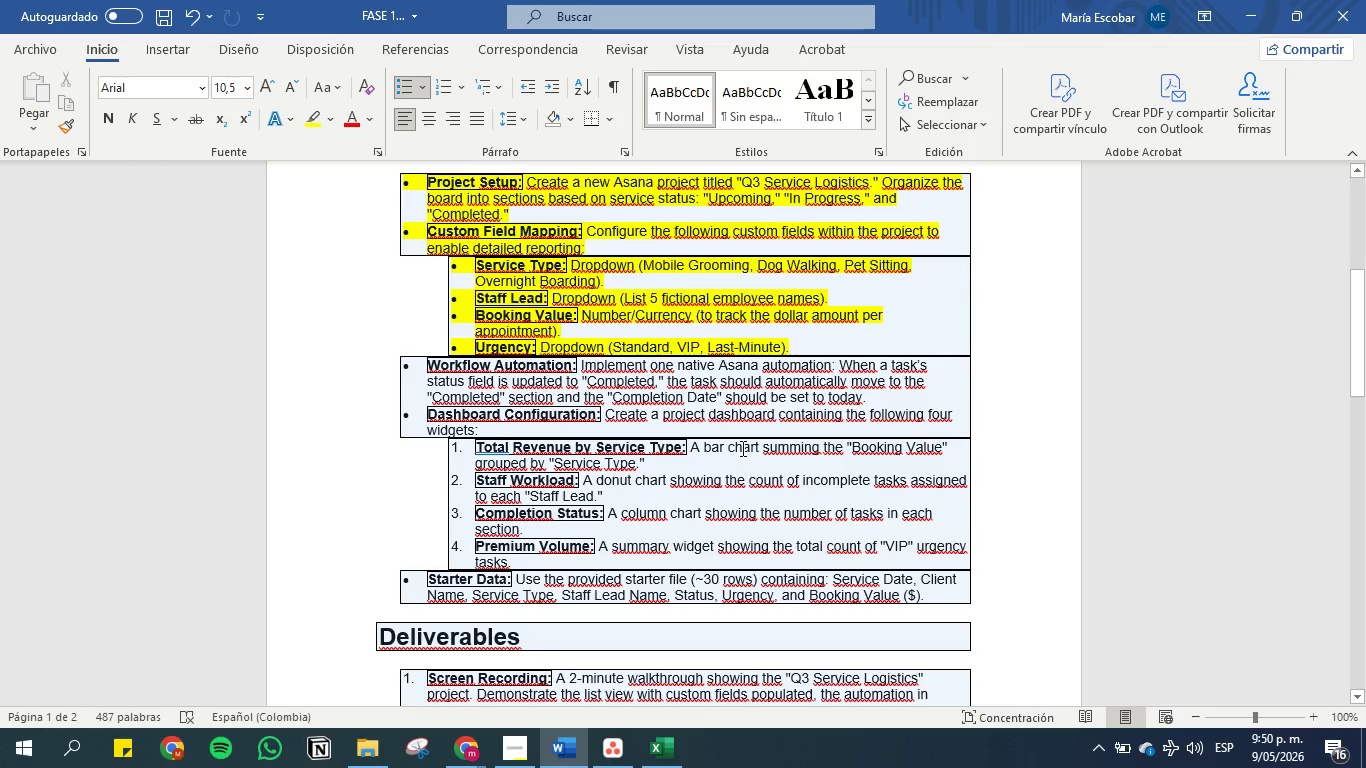 
left_click_drag(start_coordinate=[933, 601], to_coordinate=[676, 596])
 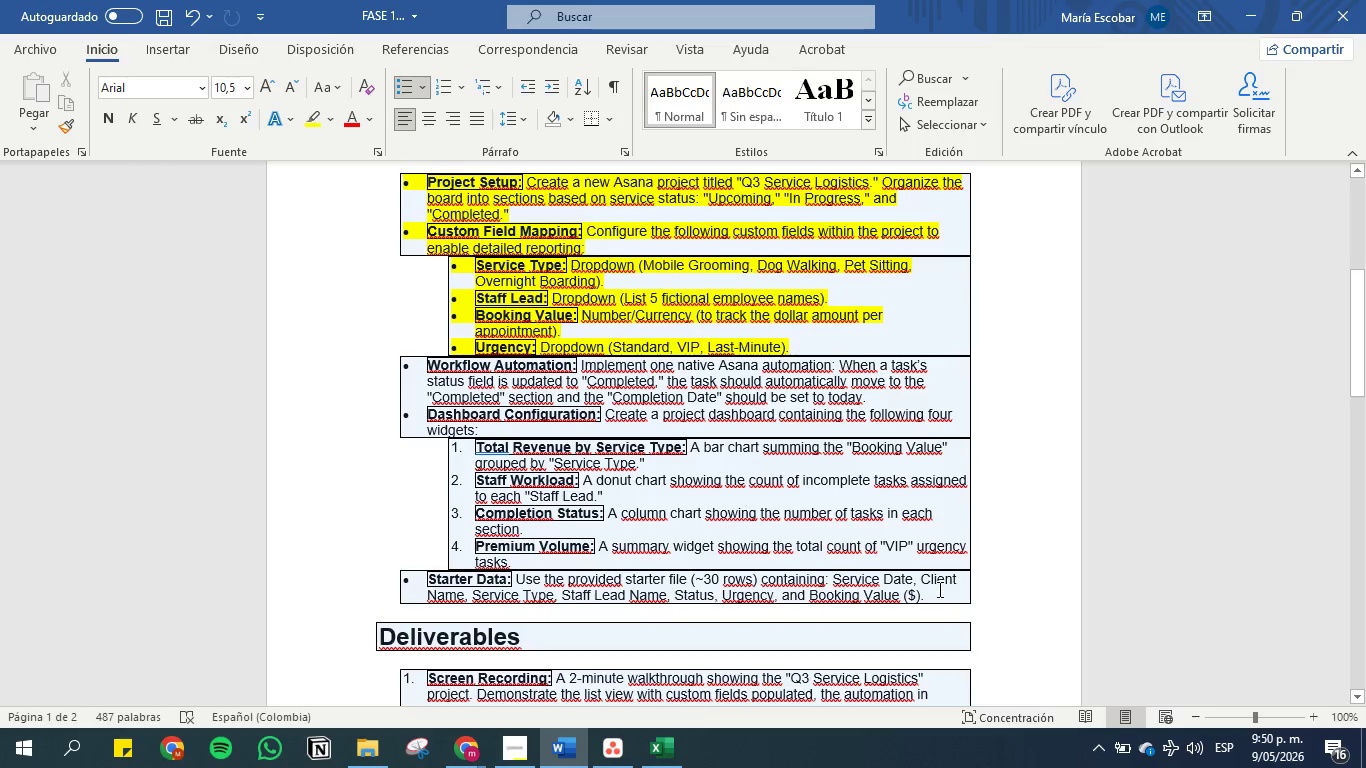 
left_click_drag(start_coordinate=[938, 589], to_coordinate=[362, 575])
 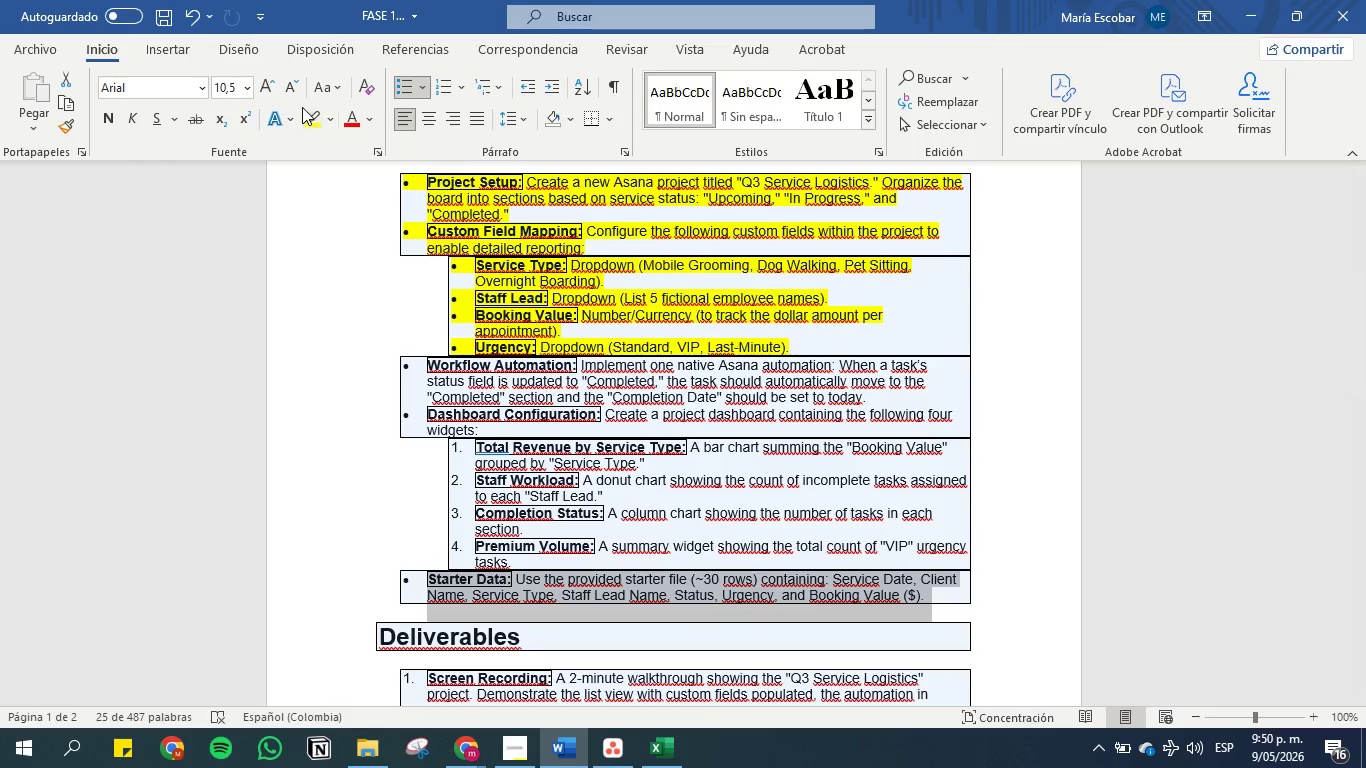 
left_click([303, 108])
 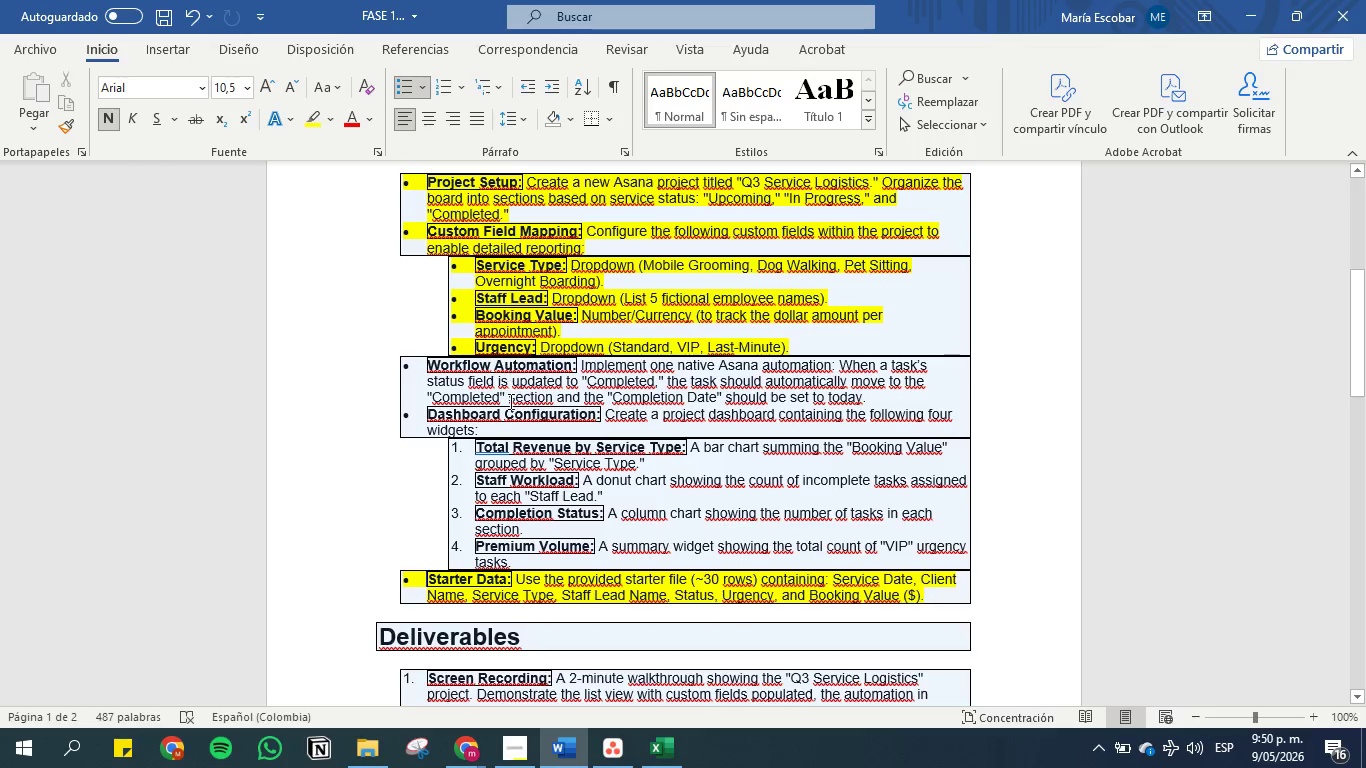 
left_click([512, 453])
 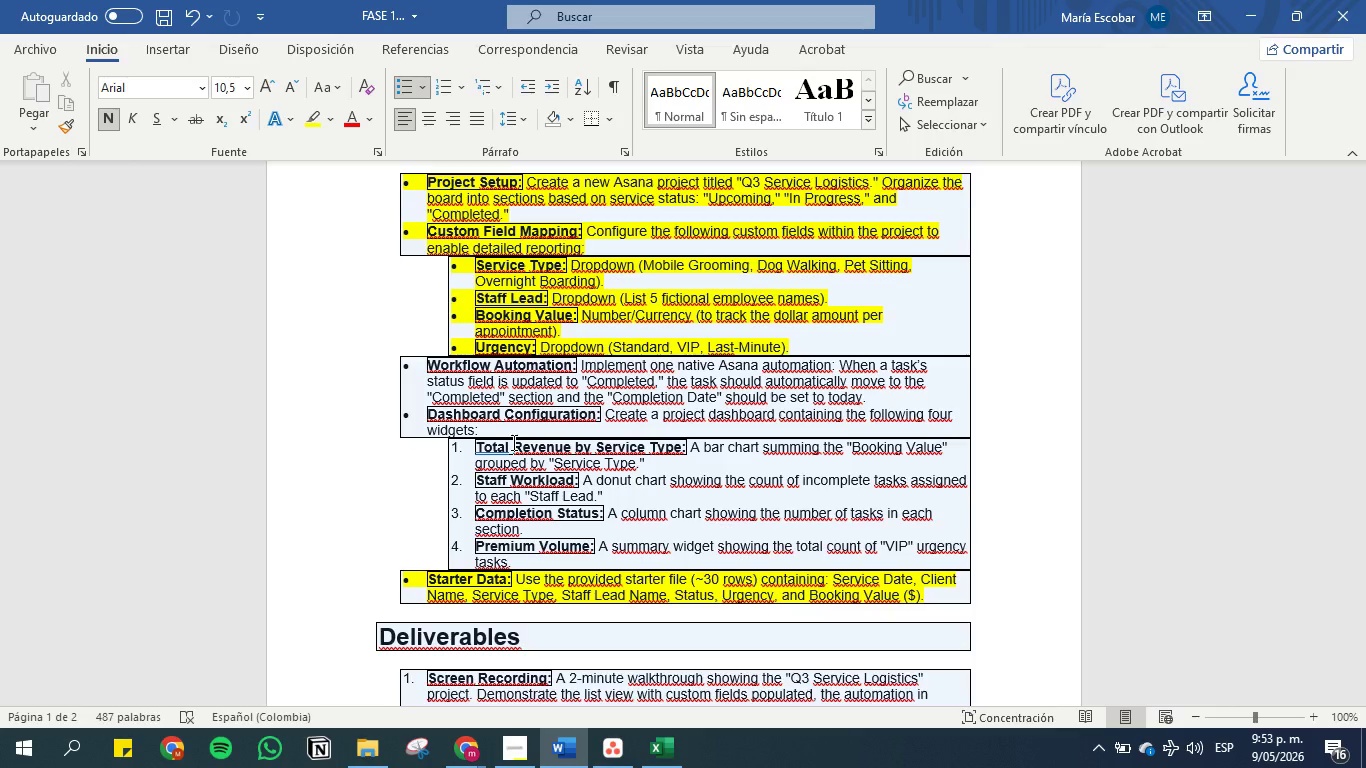 
wait(177.02)
 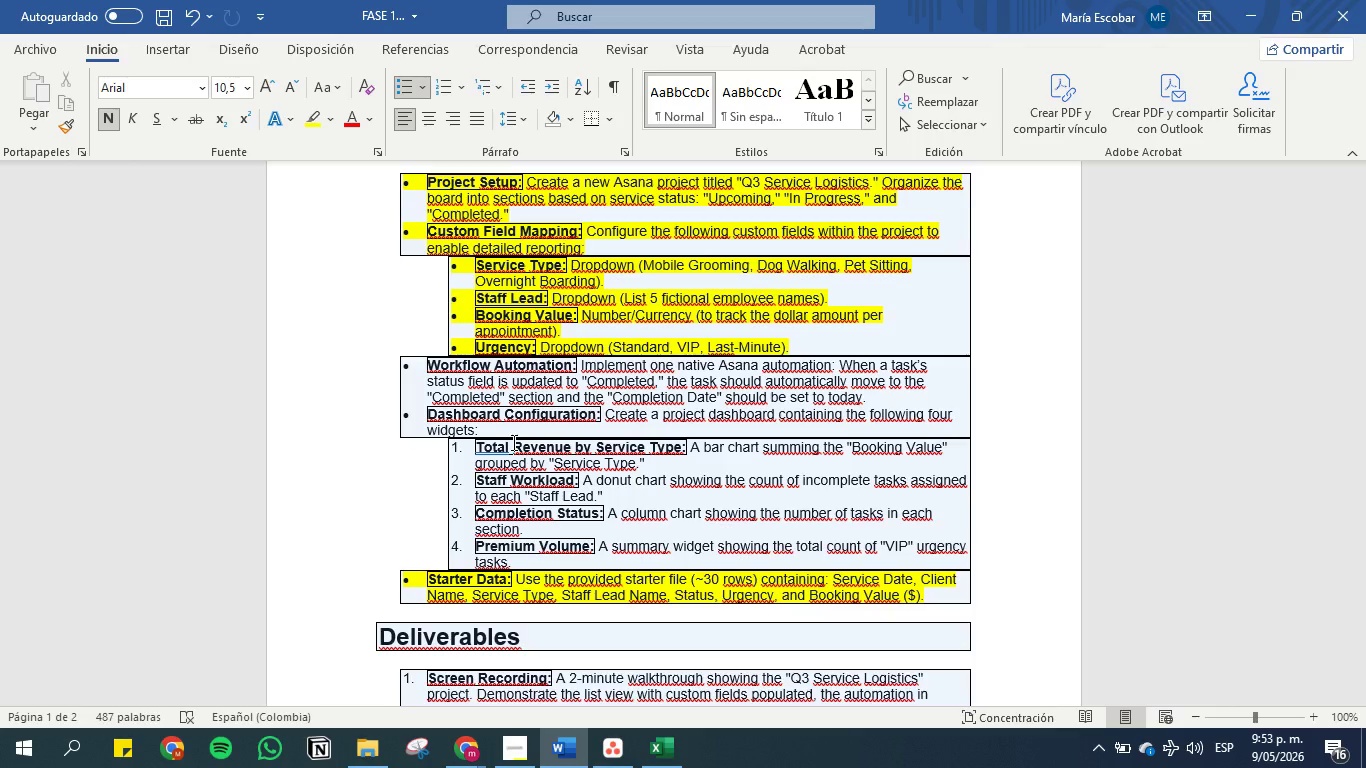 
left_click([523, 744])
 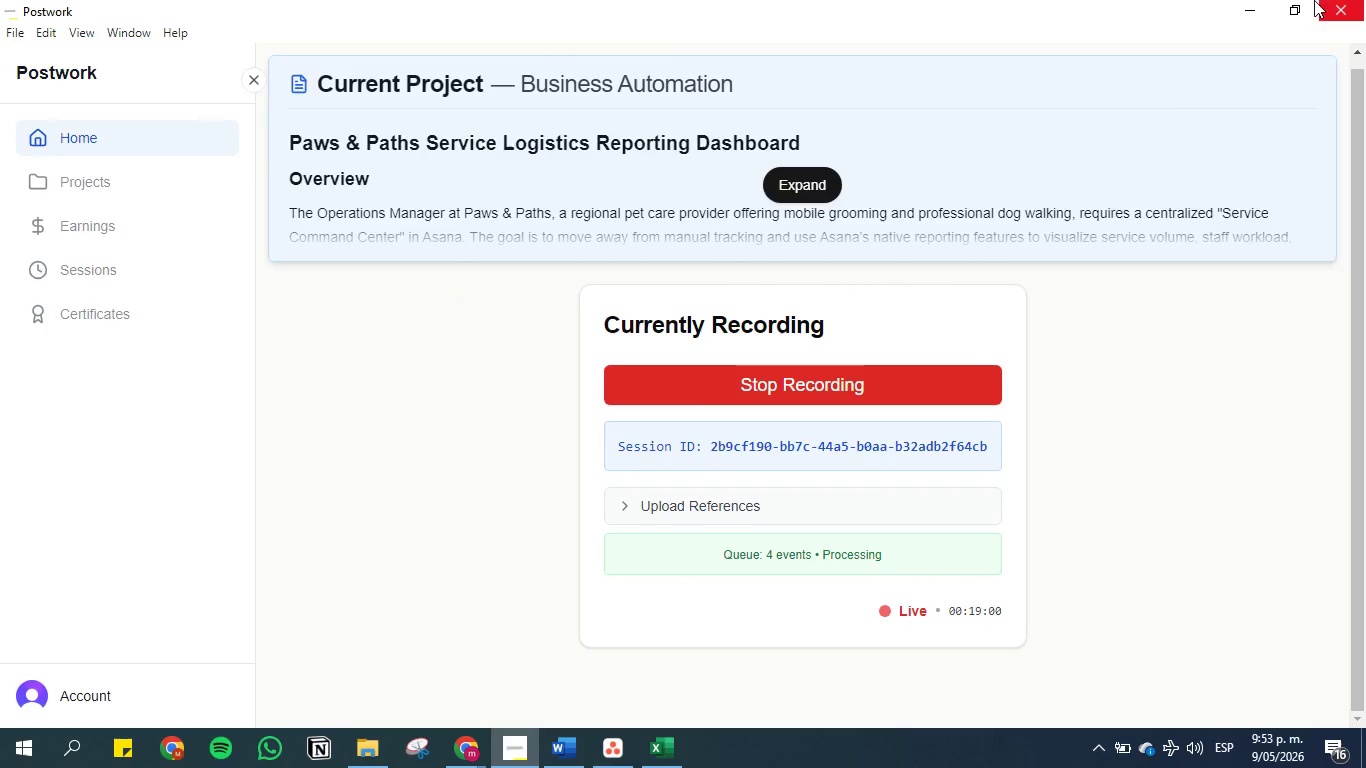 
left_click([1247, 1])
 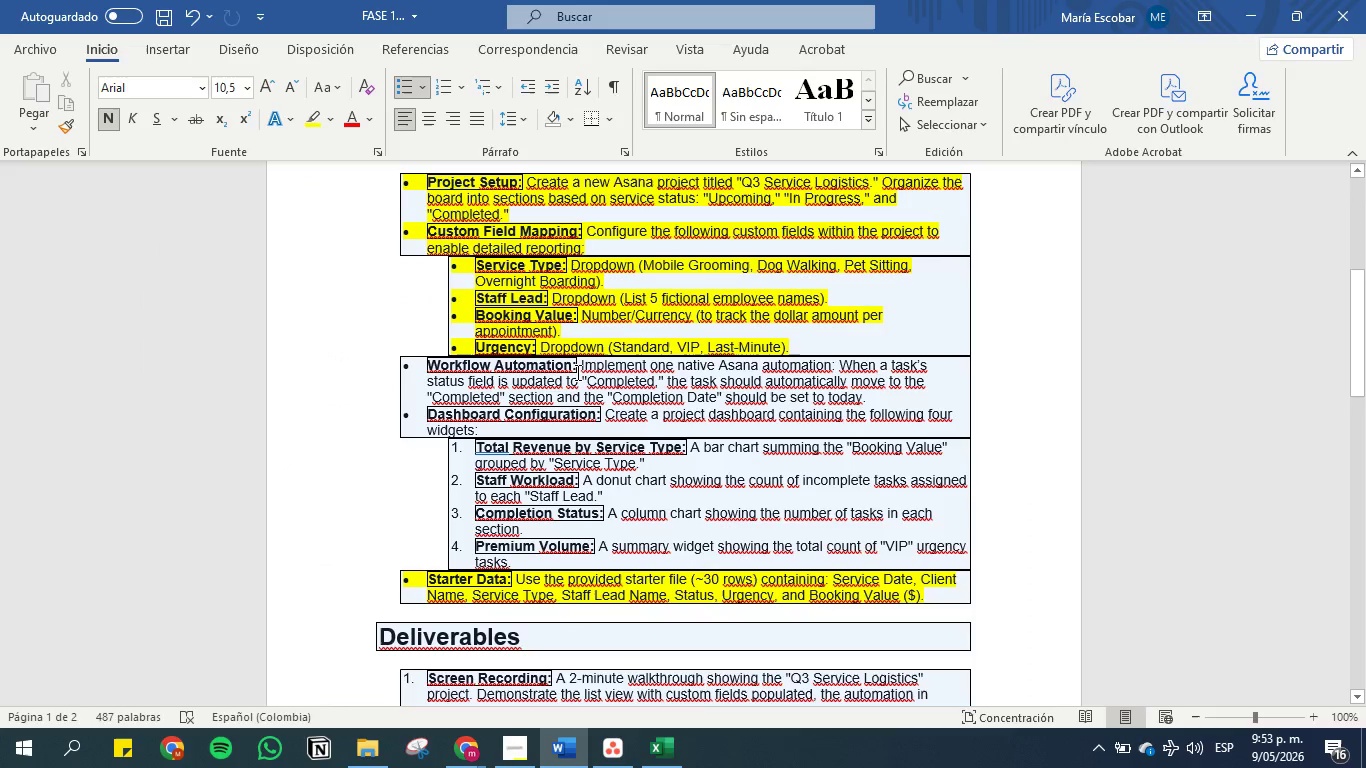 
wait(10.14)
 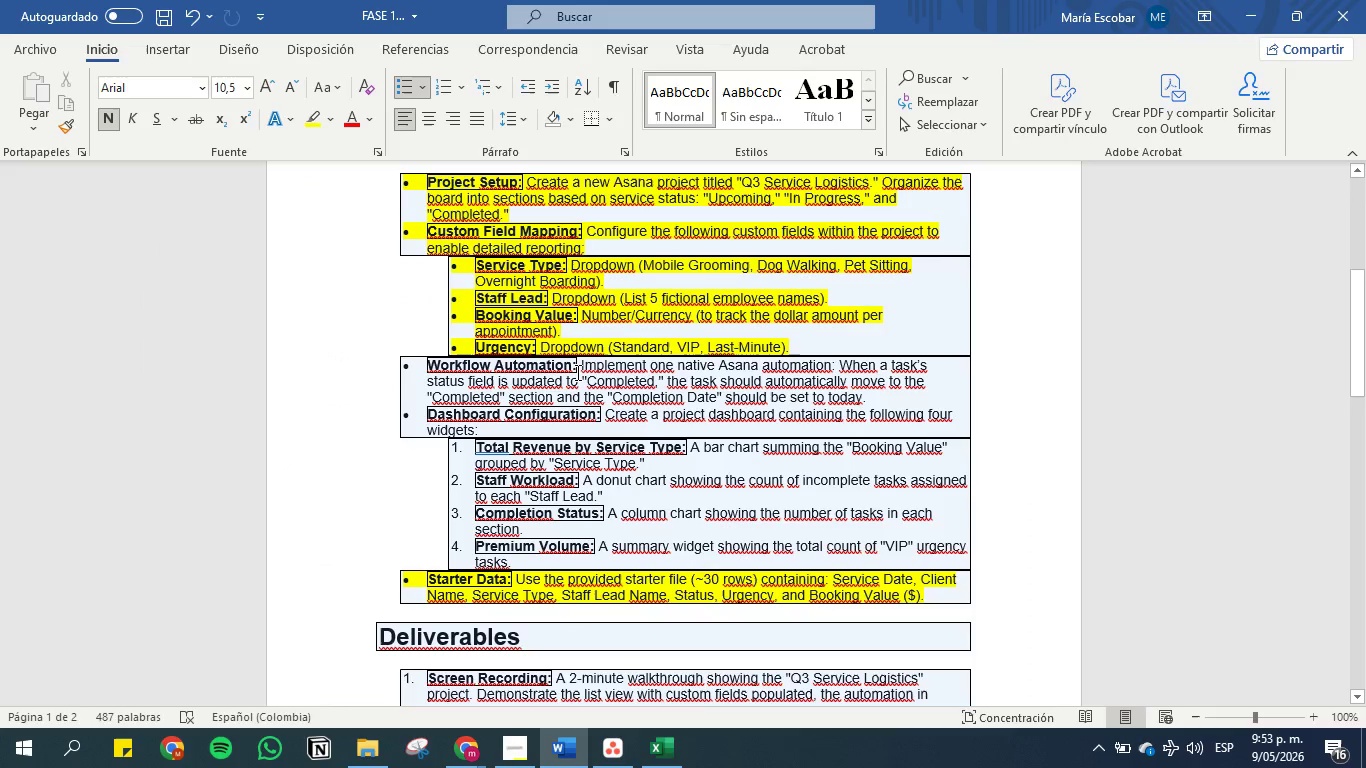 
left_click_drag(start_coordinate=[838, 364], to_coordinate=[900, 399])
 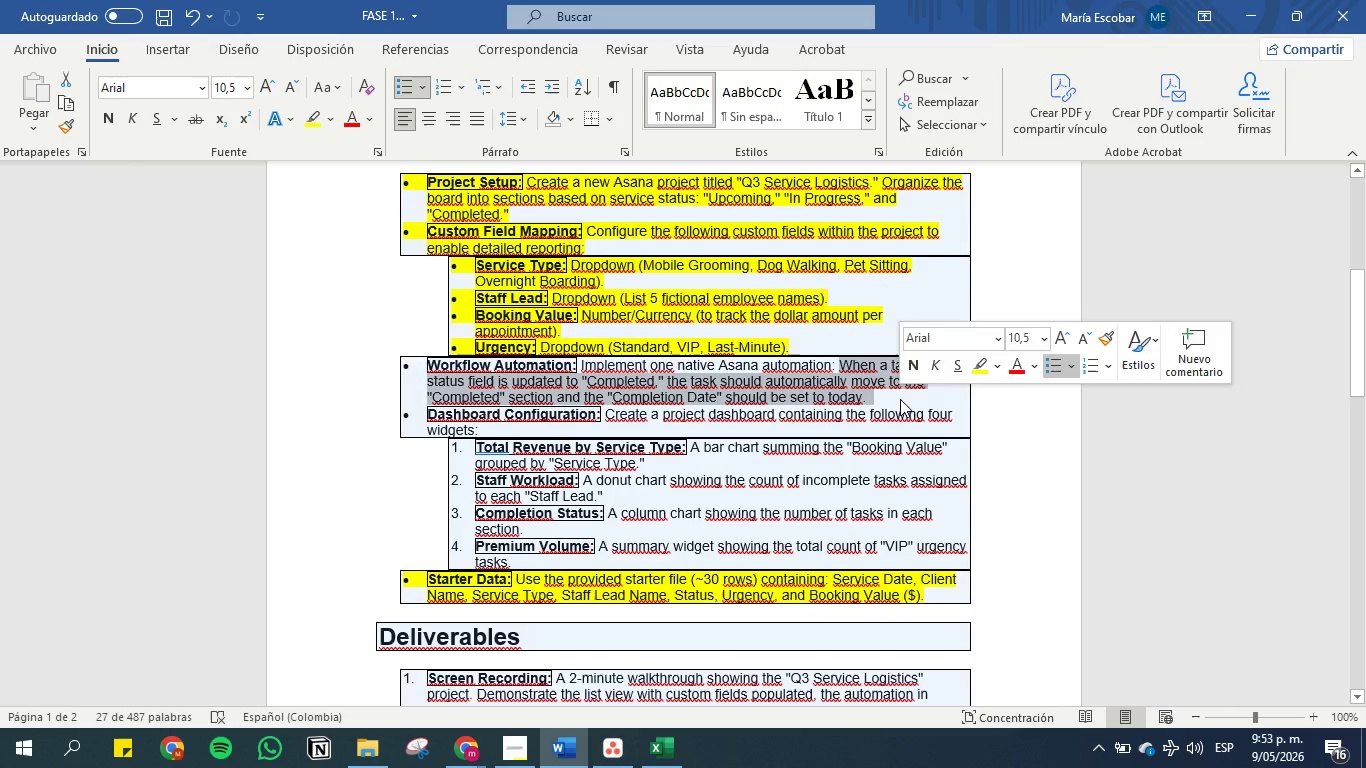 
key(Control+C)
 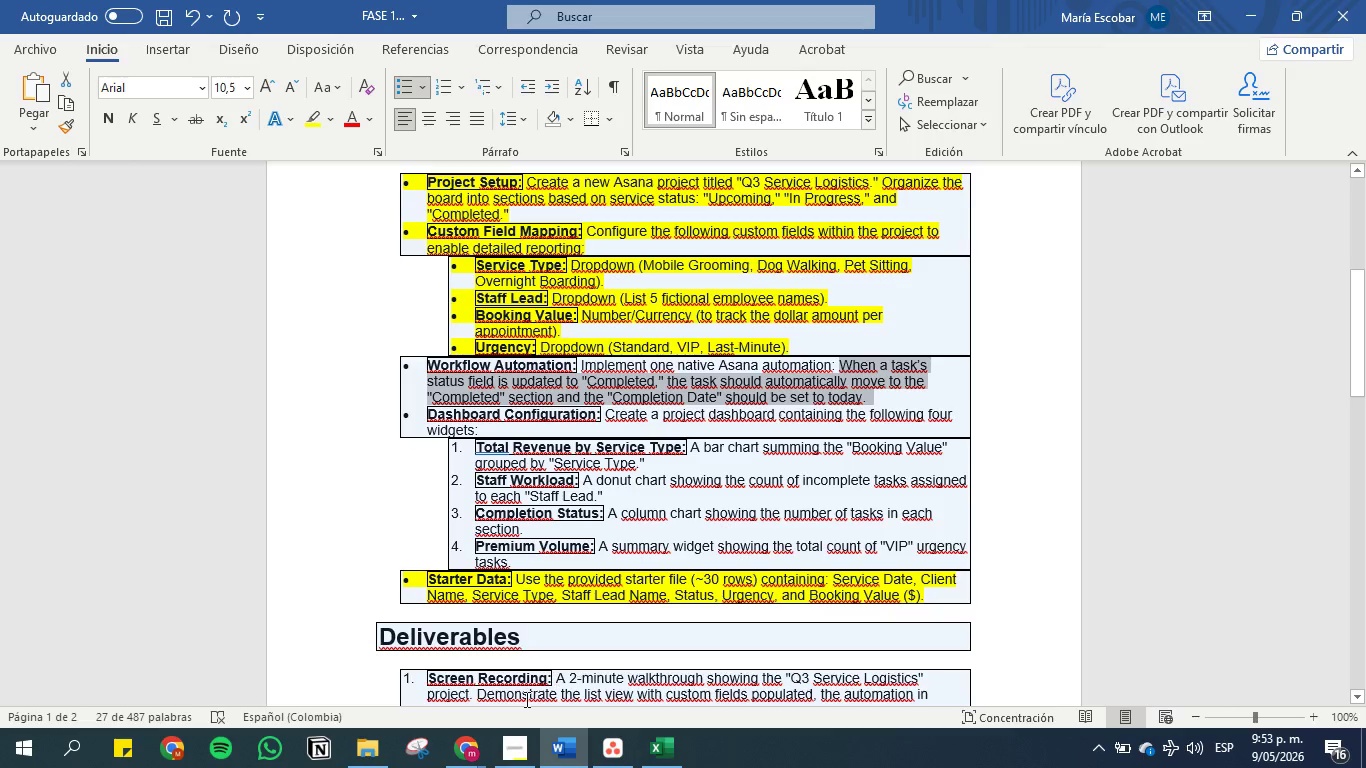 
left_click([511, 748])